 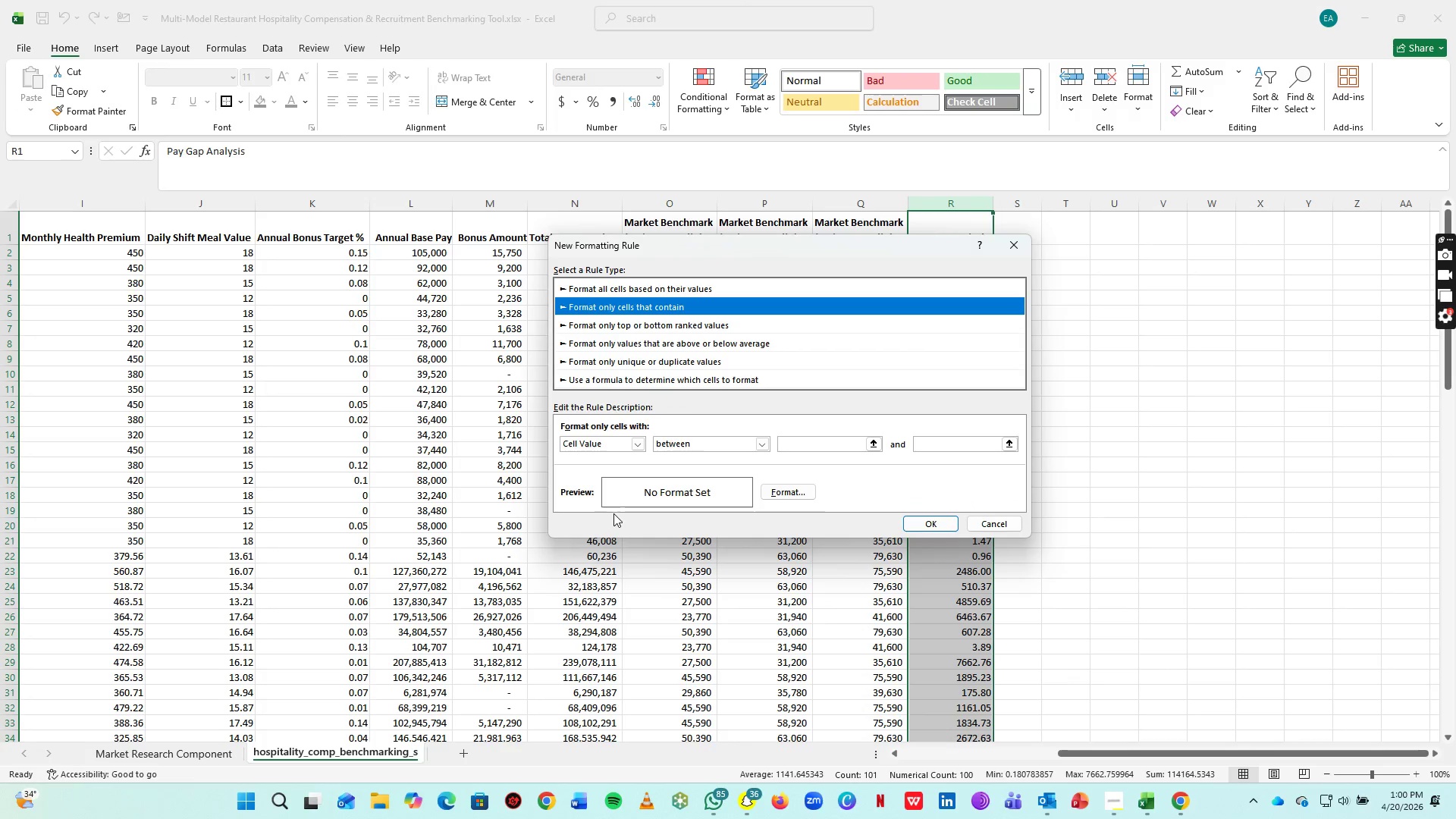 
left_click([764, 446])
 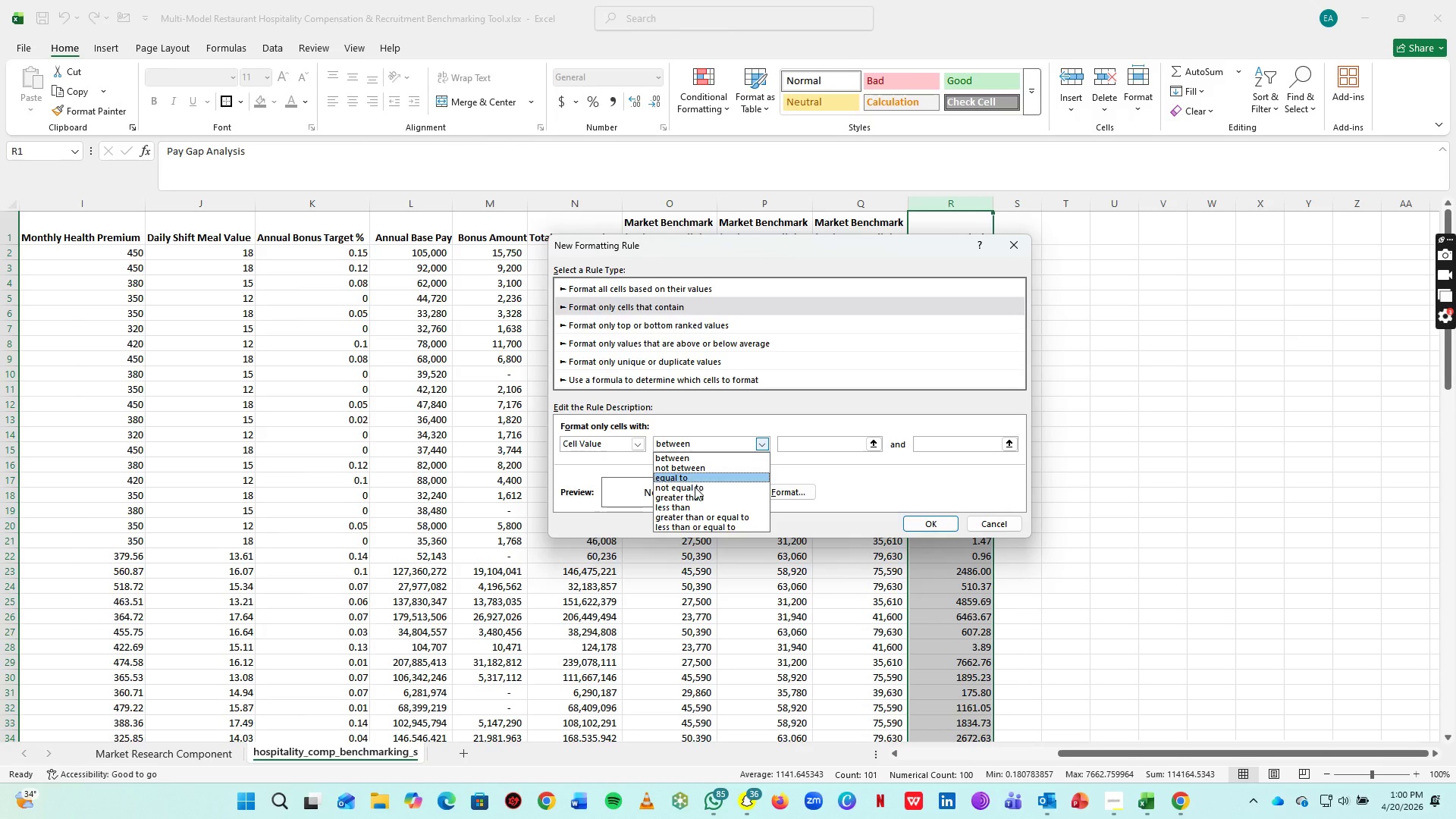 
left_click([695, 508])
 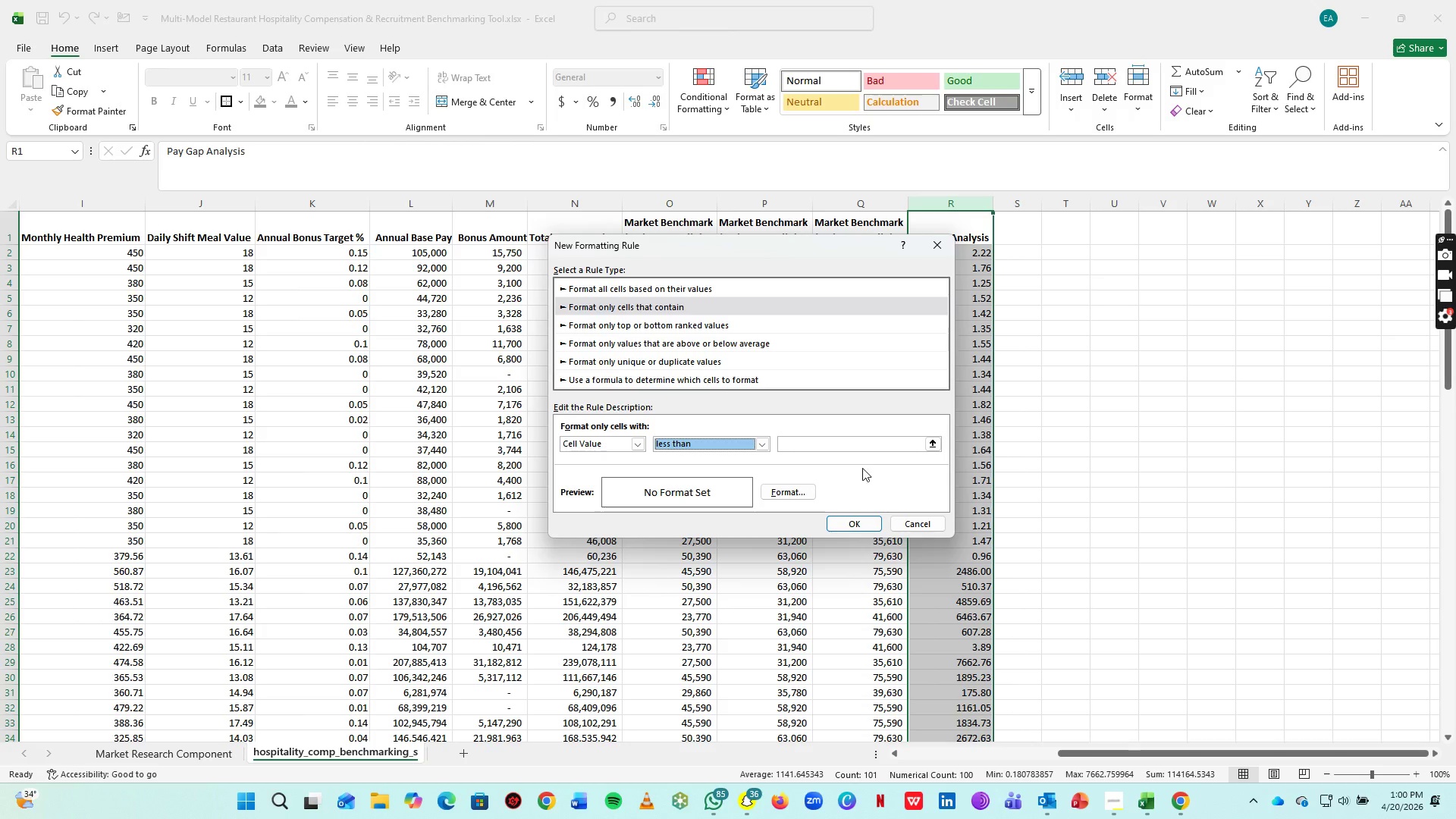 
left_click([852, 447])
 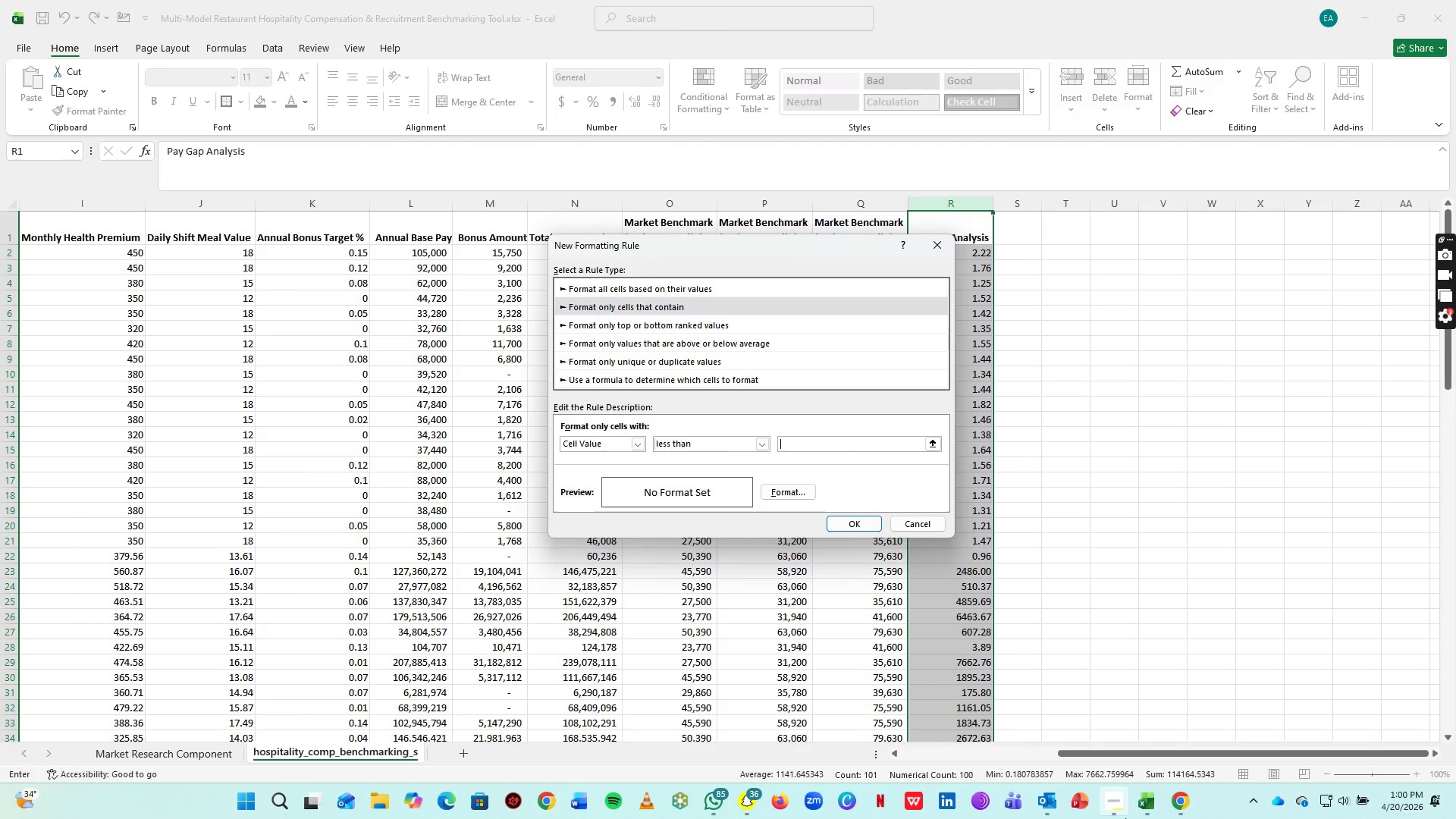 
left_click([1117, 806])